 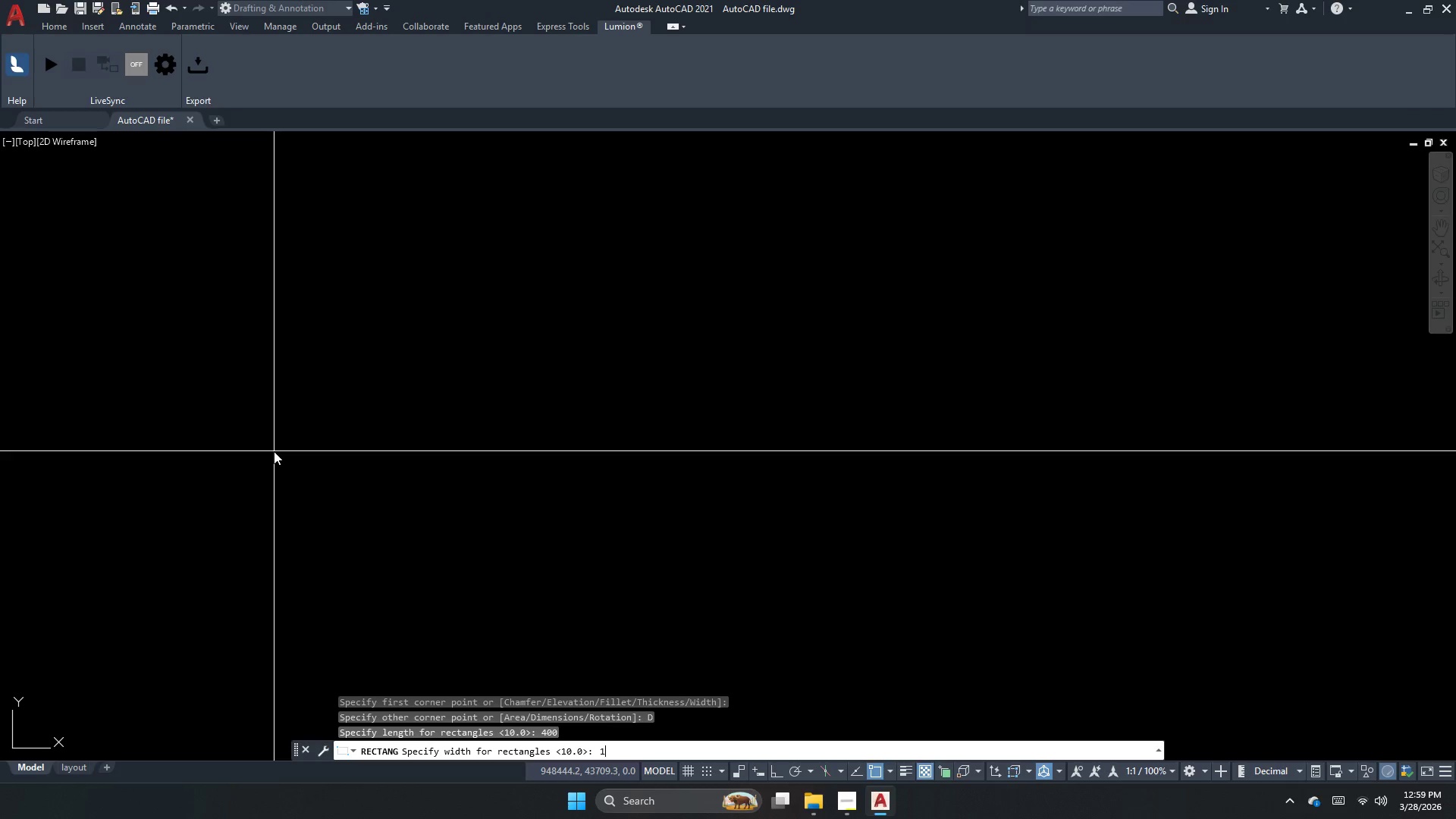 
key(Numpad5)
 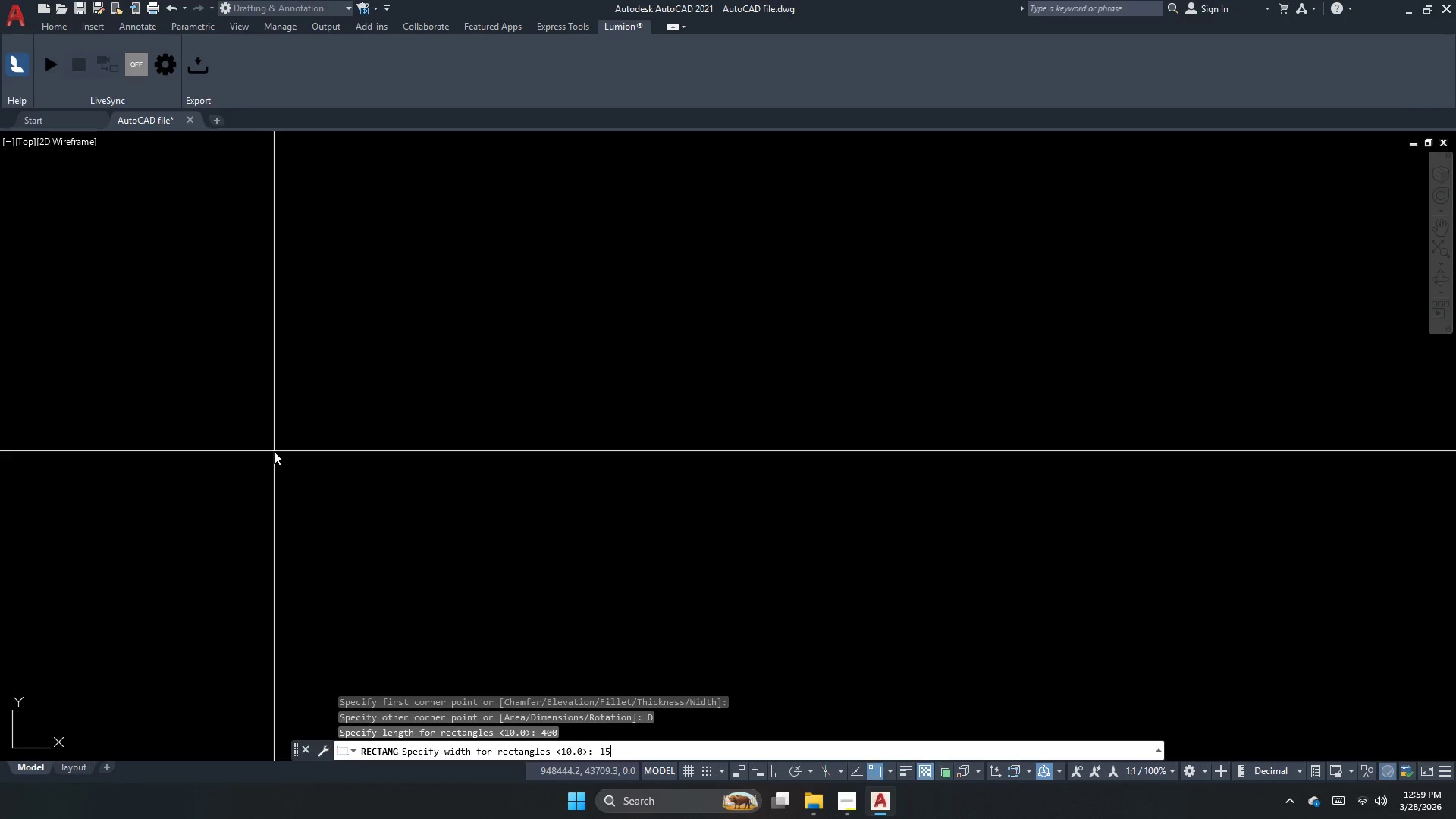 
key(Numpad0)
 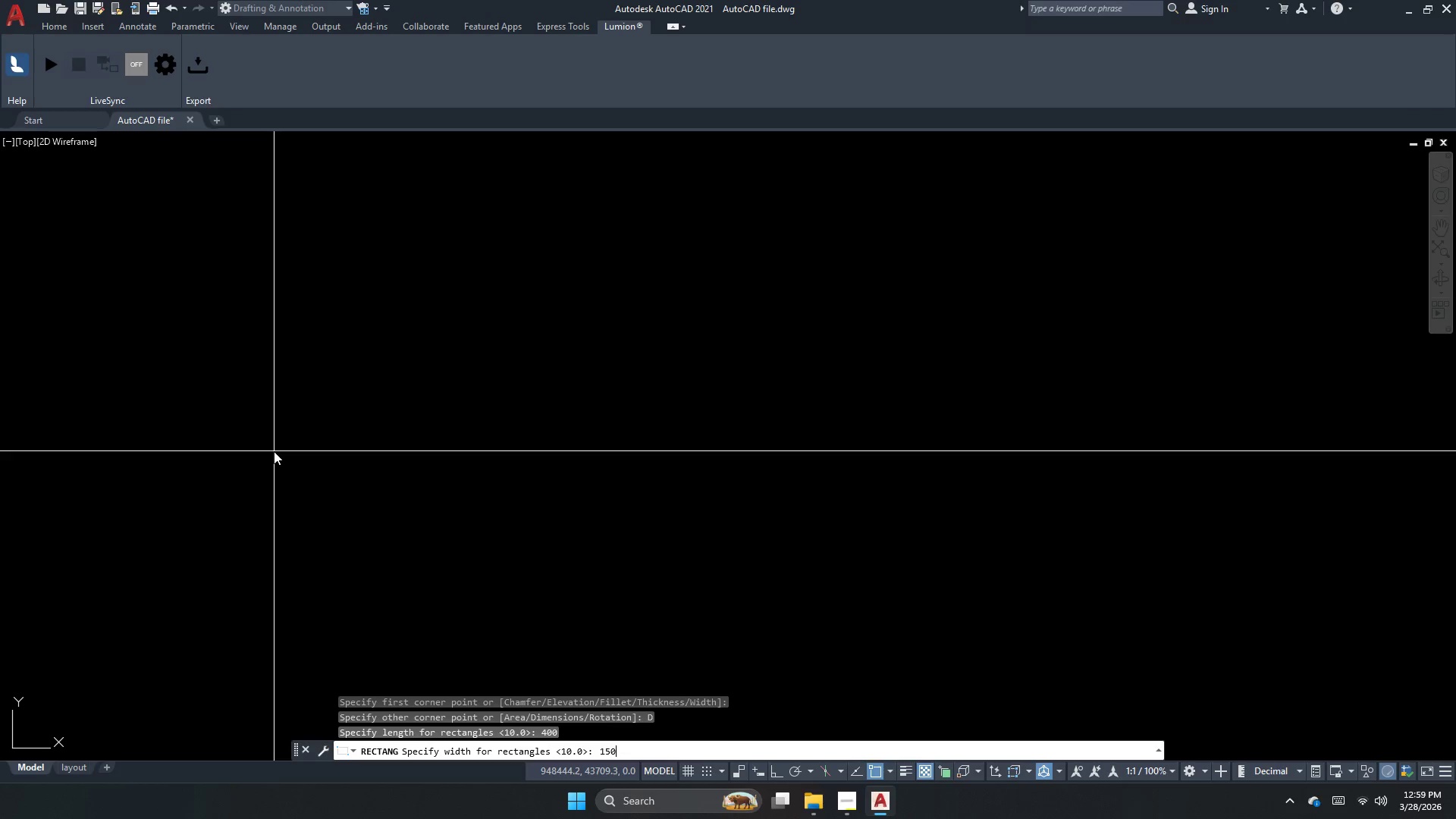 
key(NumpadEnter)
 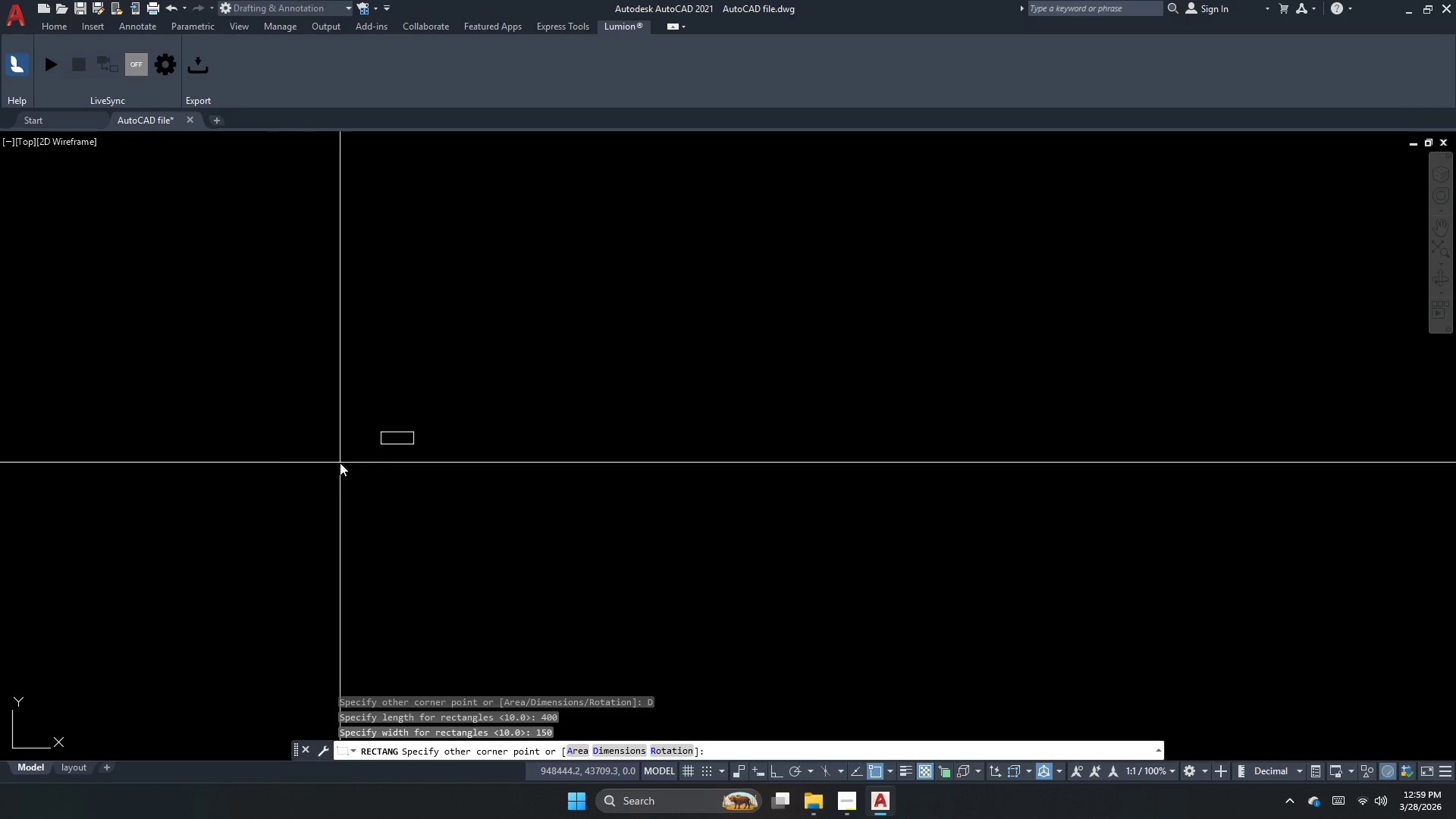 
left_click([370, 463])
 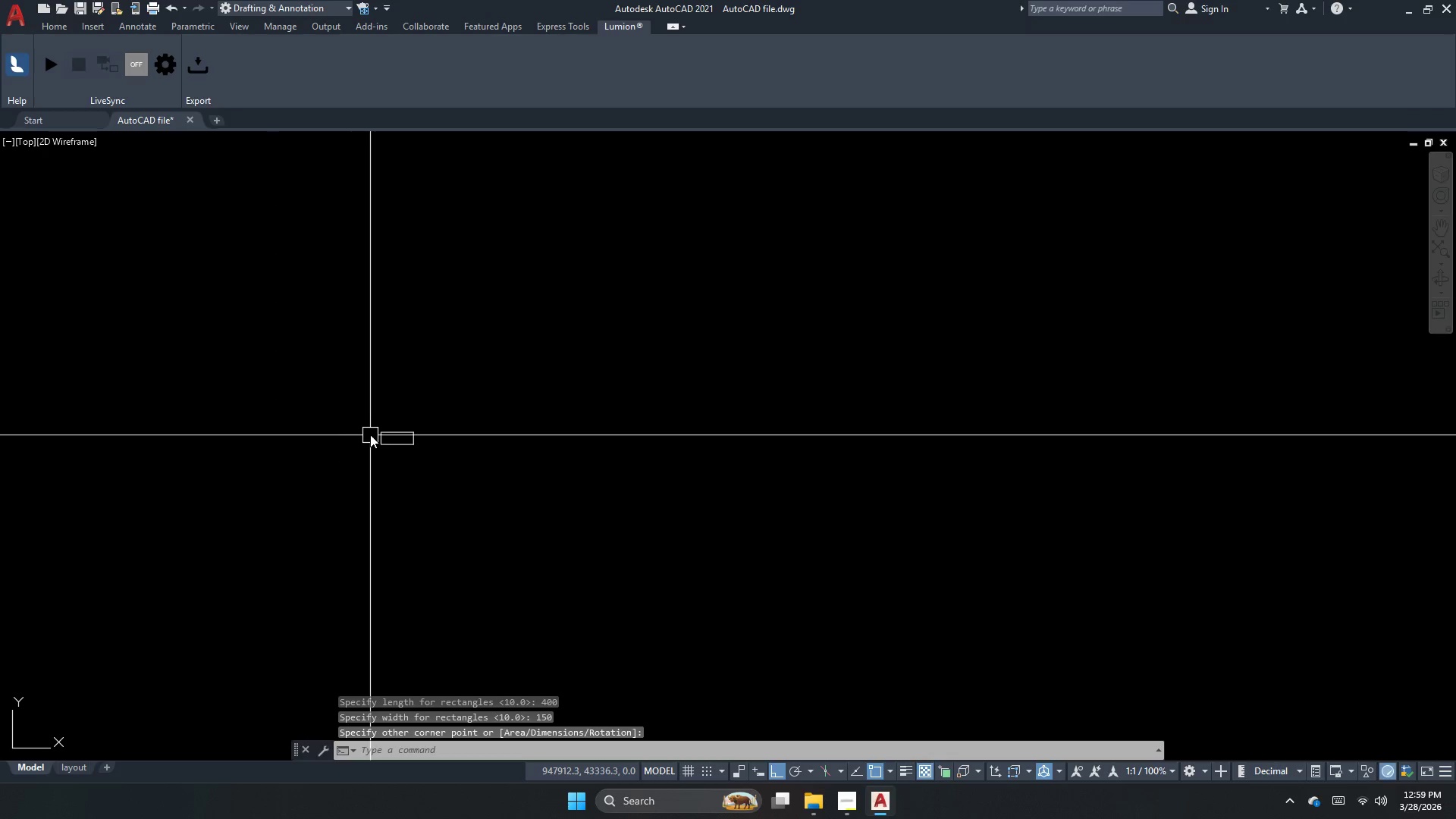 
scroll: coordinate [408, 433], scroll_direction: up, amount: 5.0
 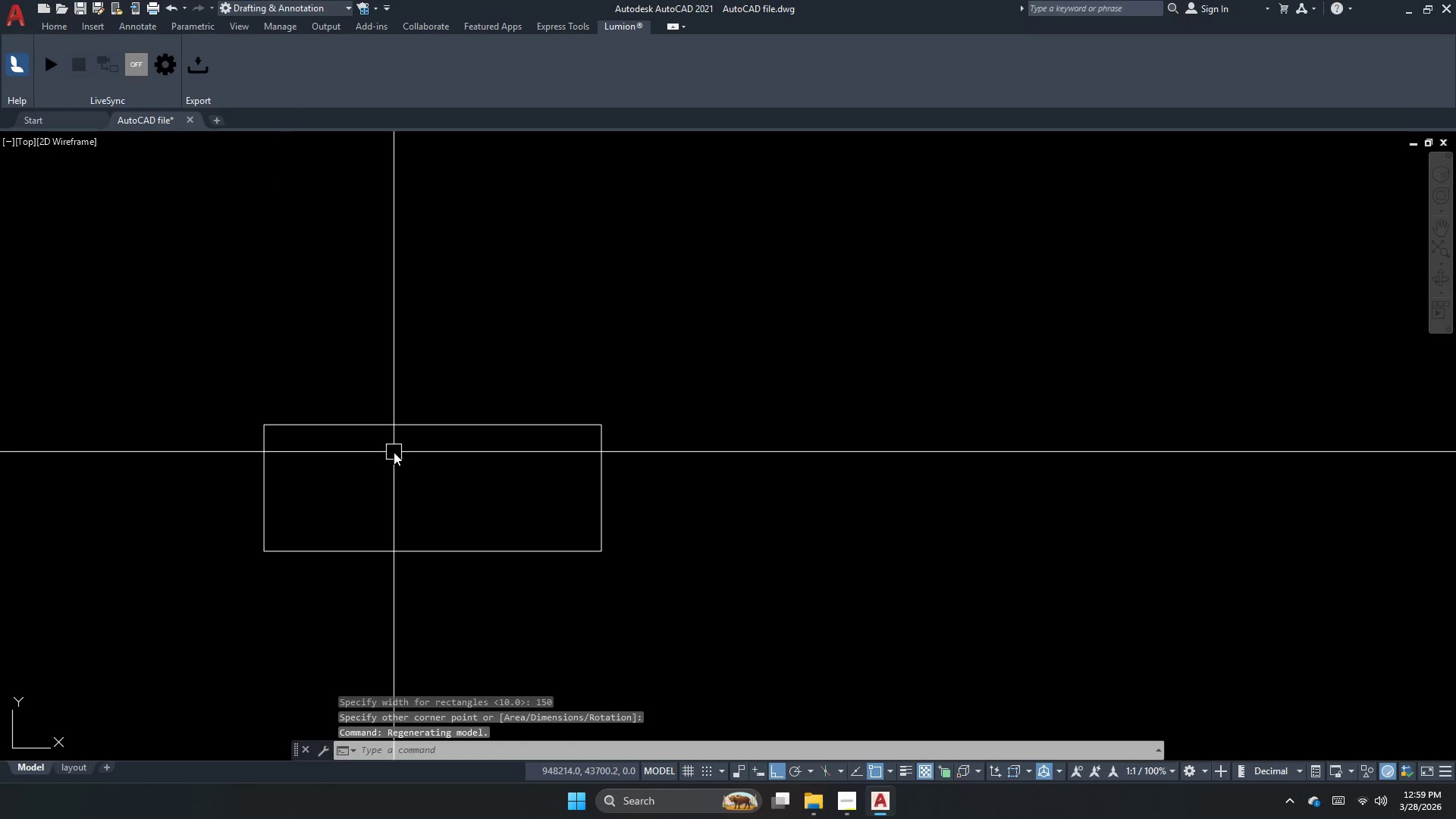 
key(Escape)
type(dli)
 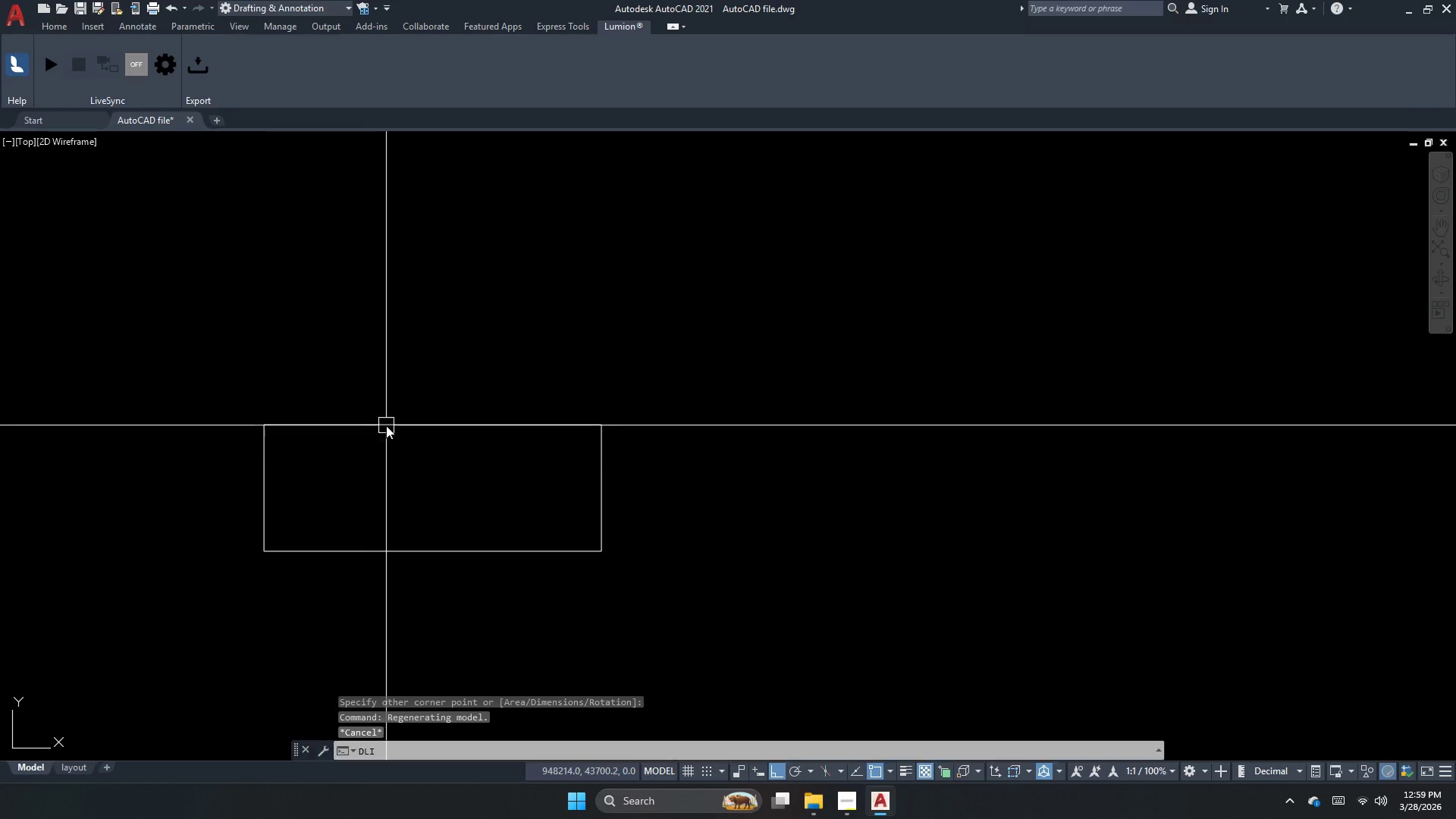 
key(Space)
 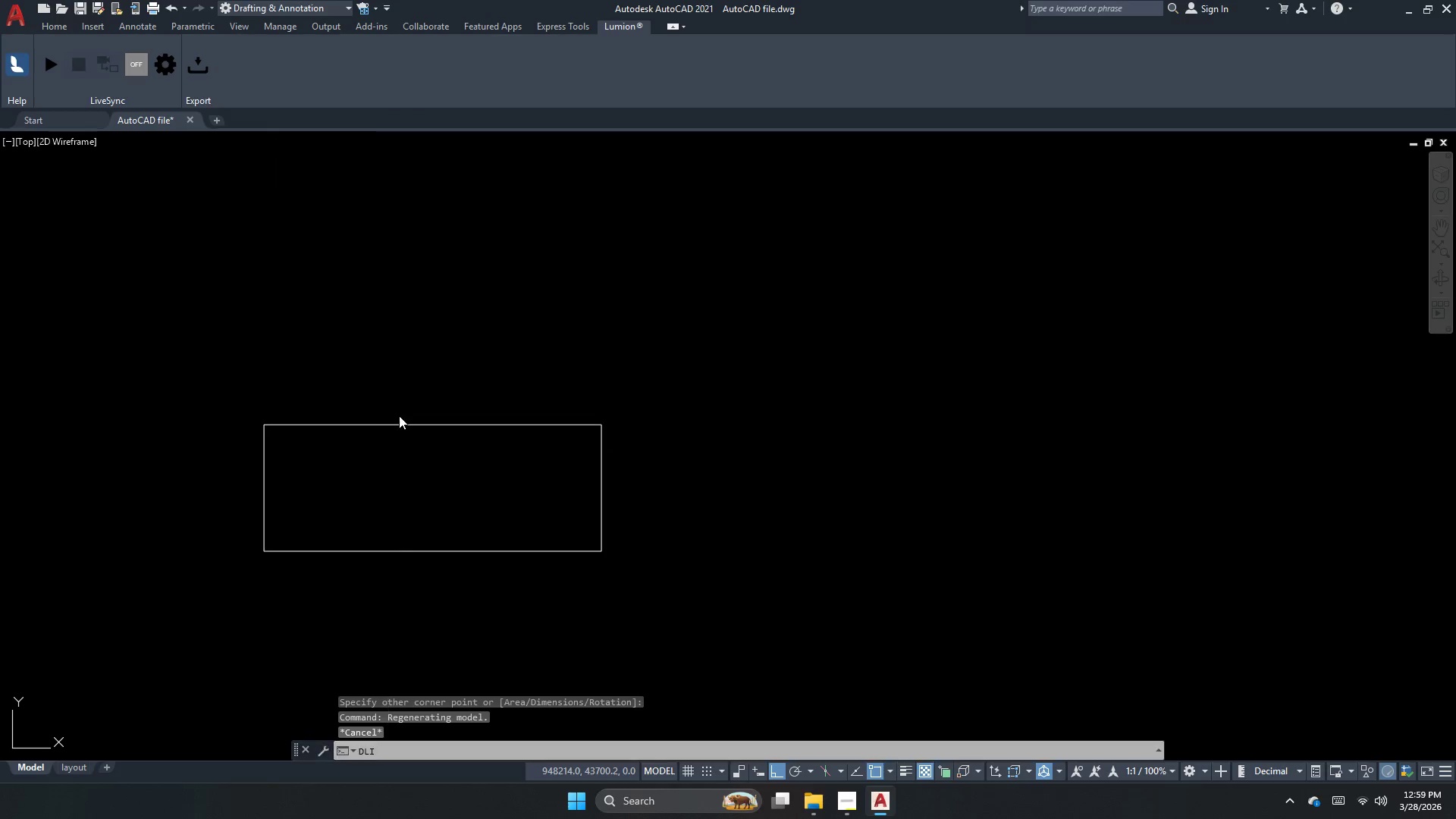 
key(Space)
 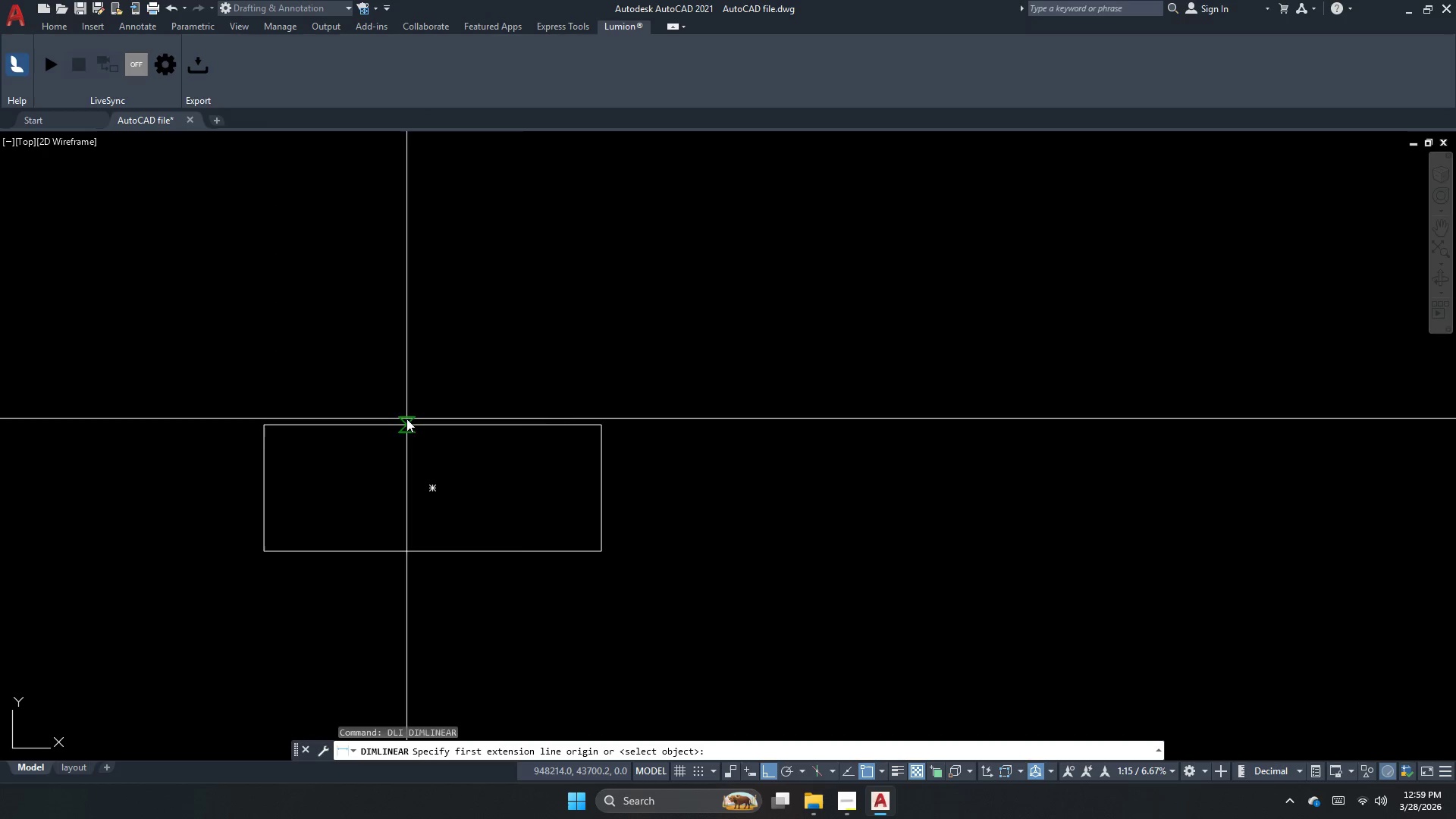 
key(Escape)
 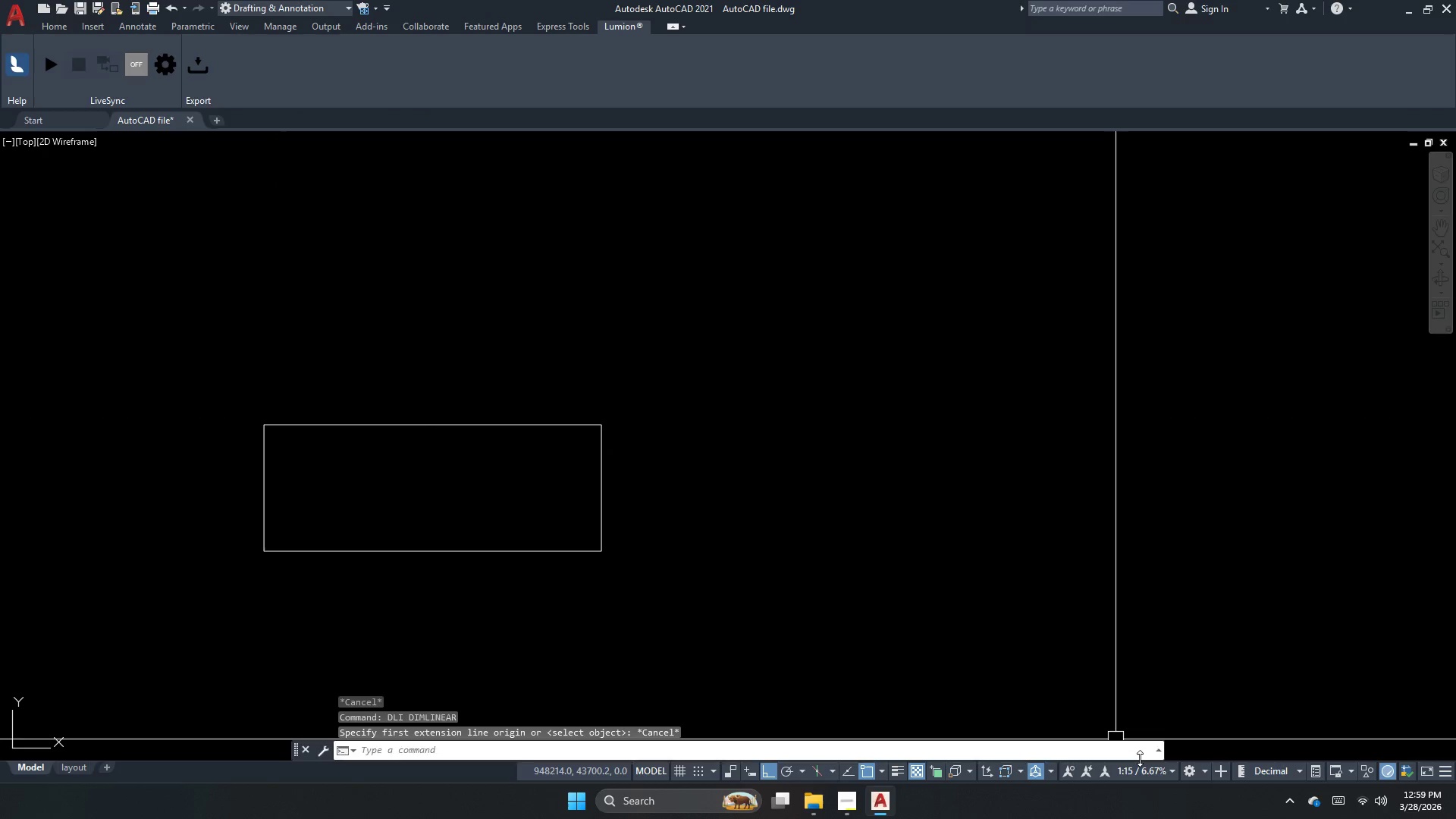 
left_click([1143, 767])
 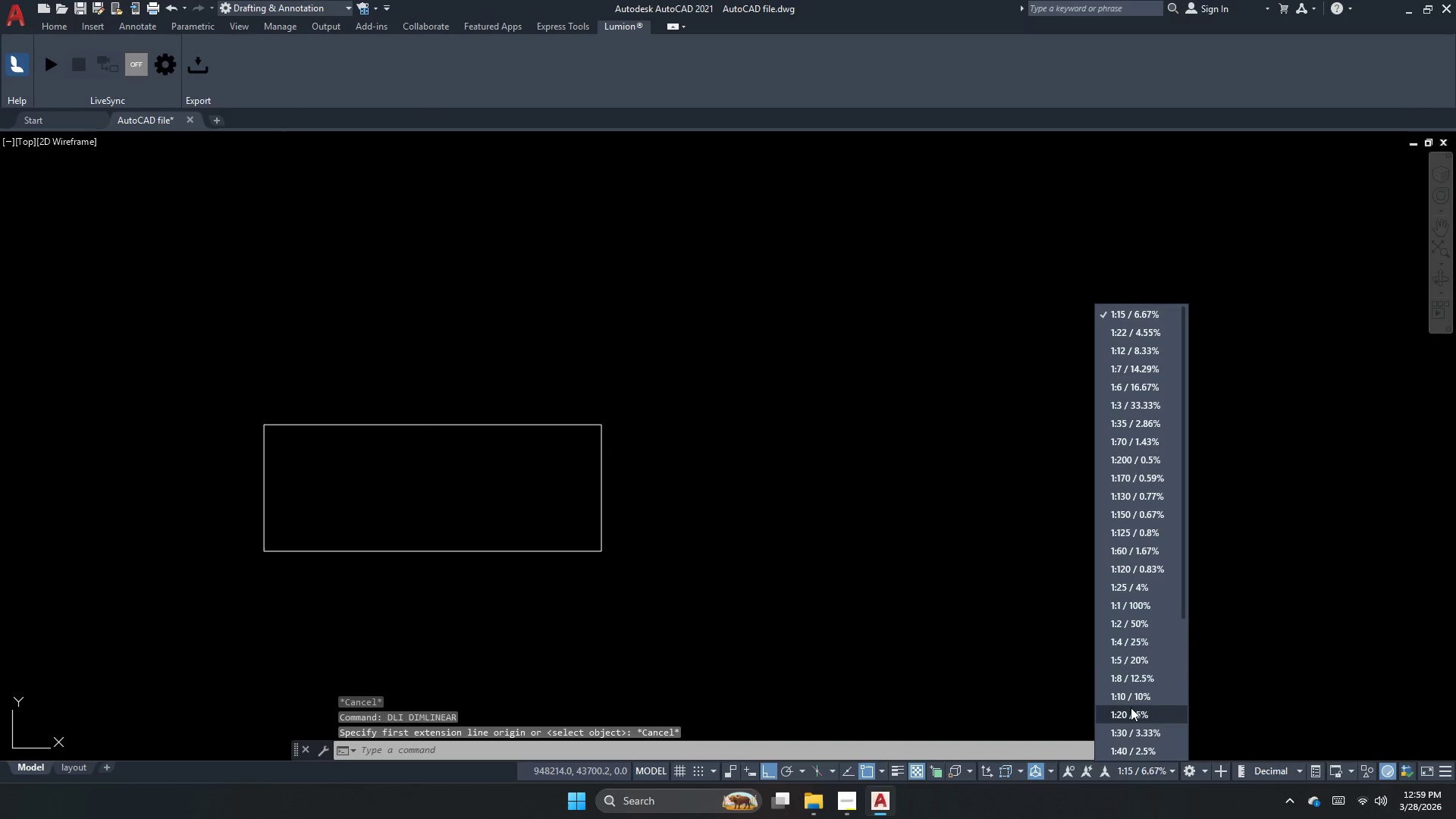 
left_click([1134, 664])
 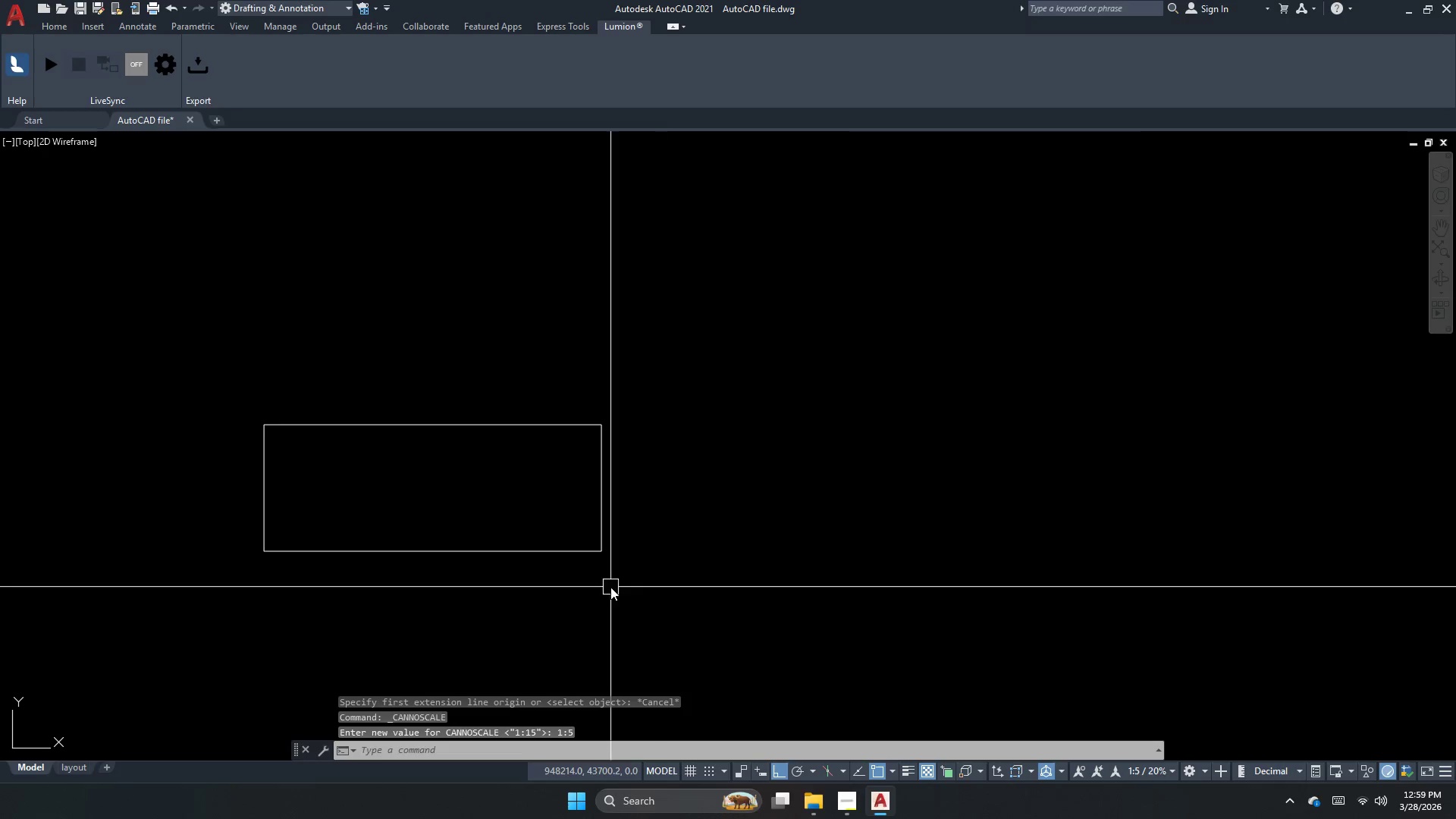 
type(dli  )
key(Escape)
type(  )
 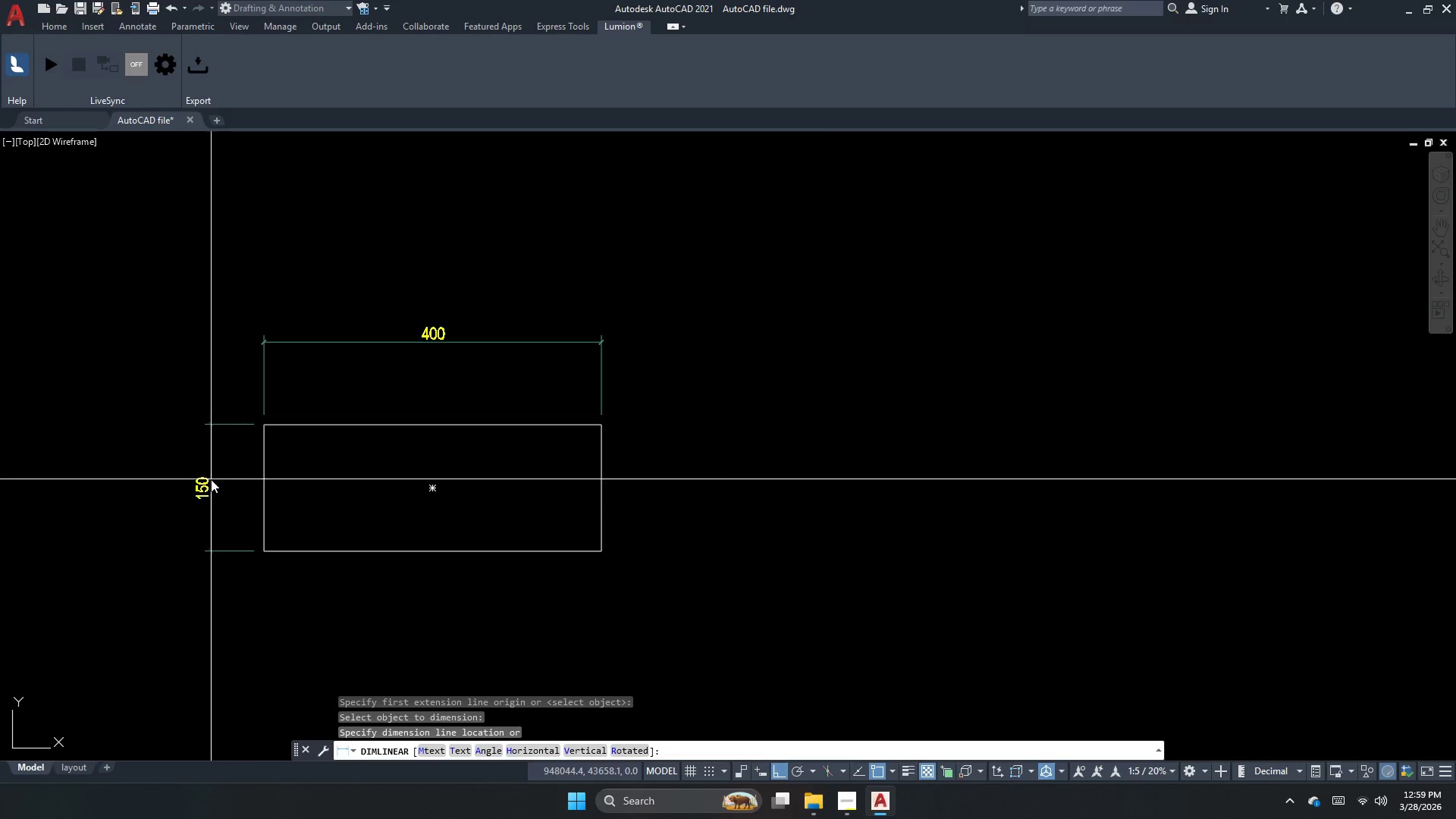 
left_click_drag(start_coordinate=[448, 425], to_coordinate=[457, 398])
 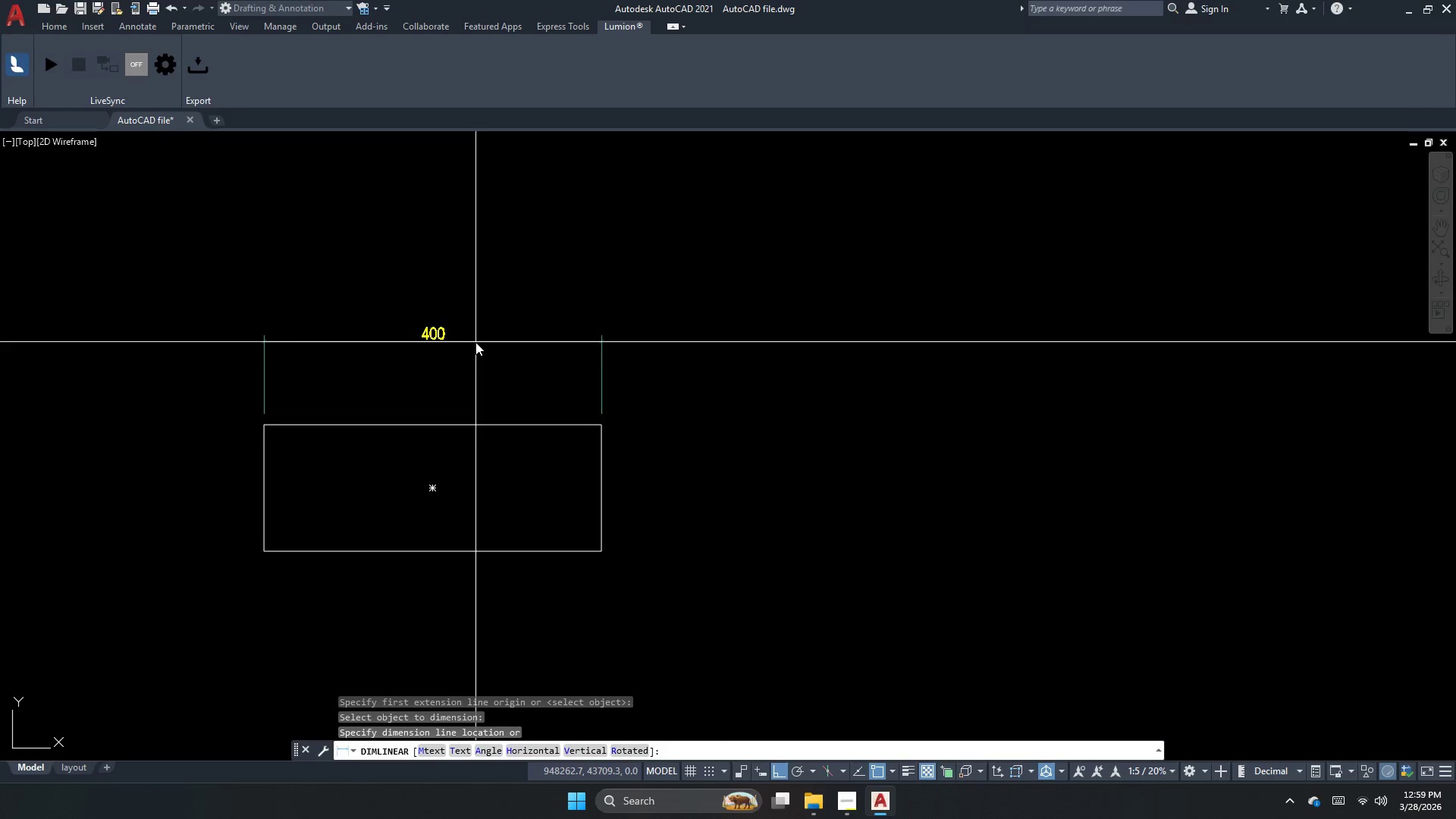 
left_click_drag(start_coordinate=[475, 342], to_coordinate=[443, 357])
 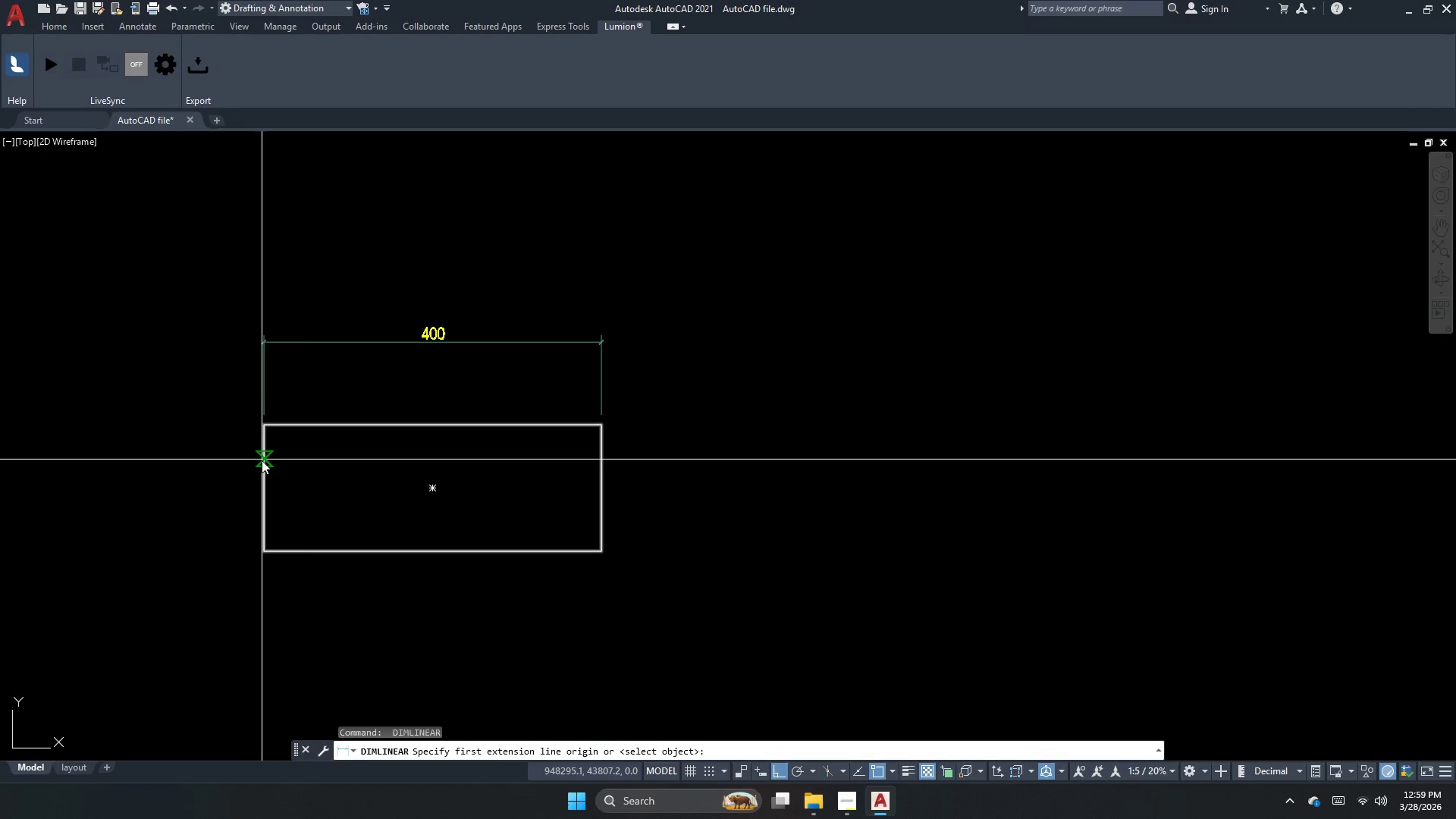 
left_click_drag(start_coordinate=[264, 468], to_coordinate=[244, 472])
 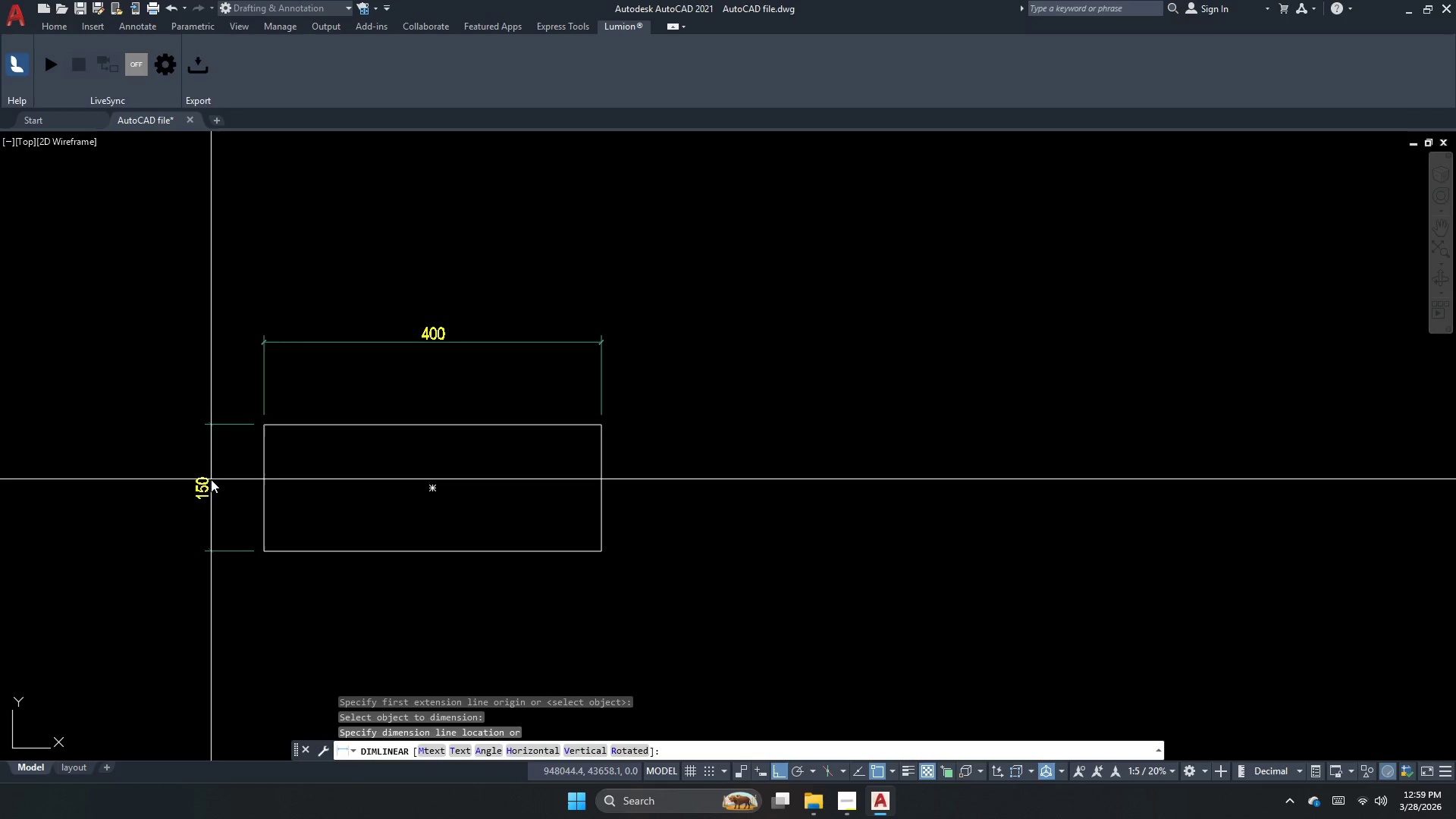 
double_click([210, 479])
 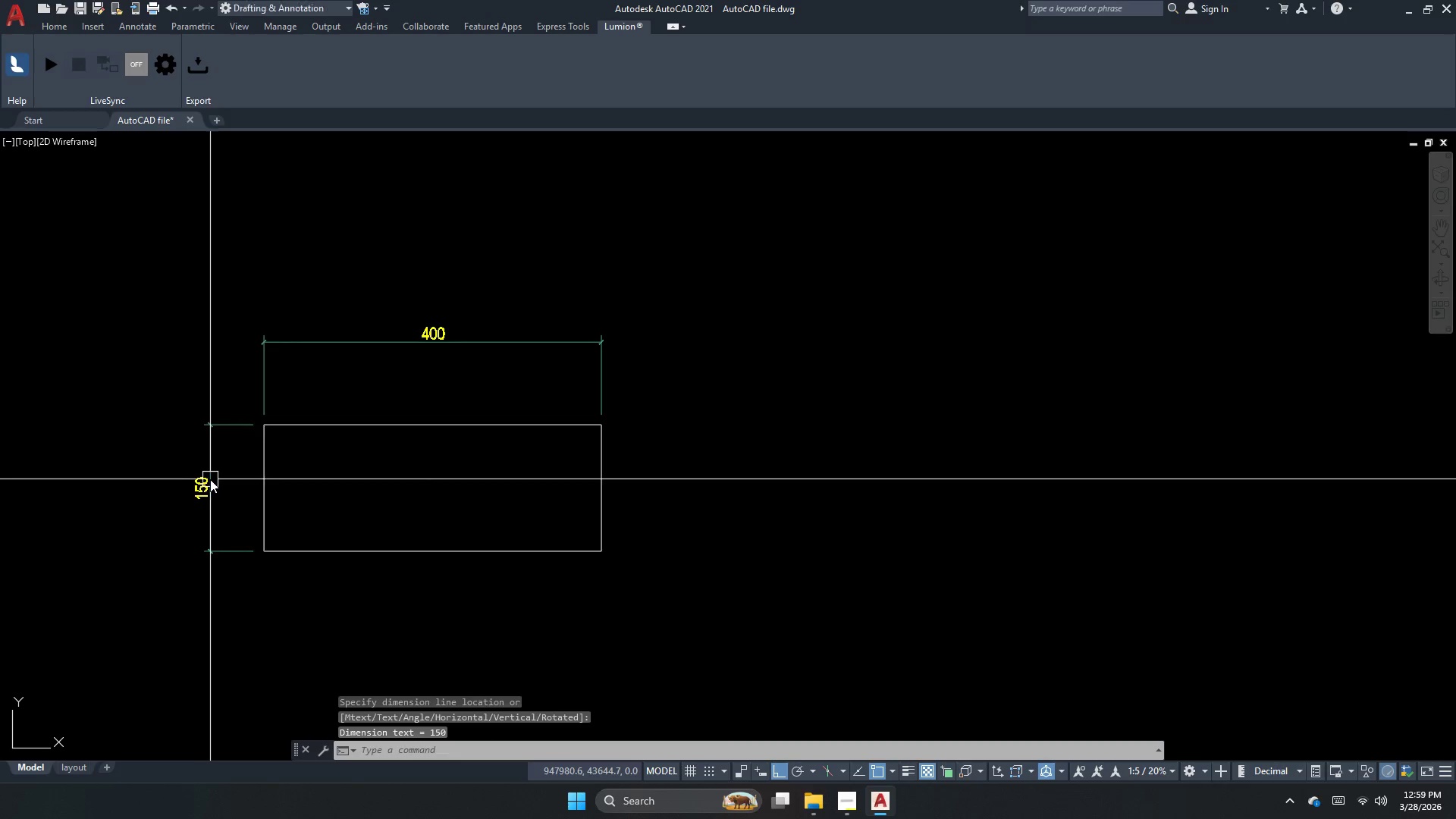 
key(Escape)
 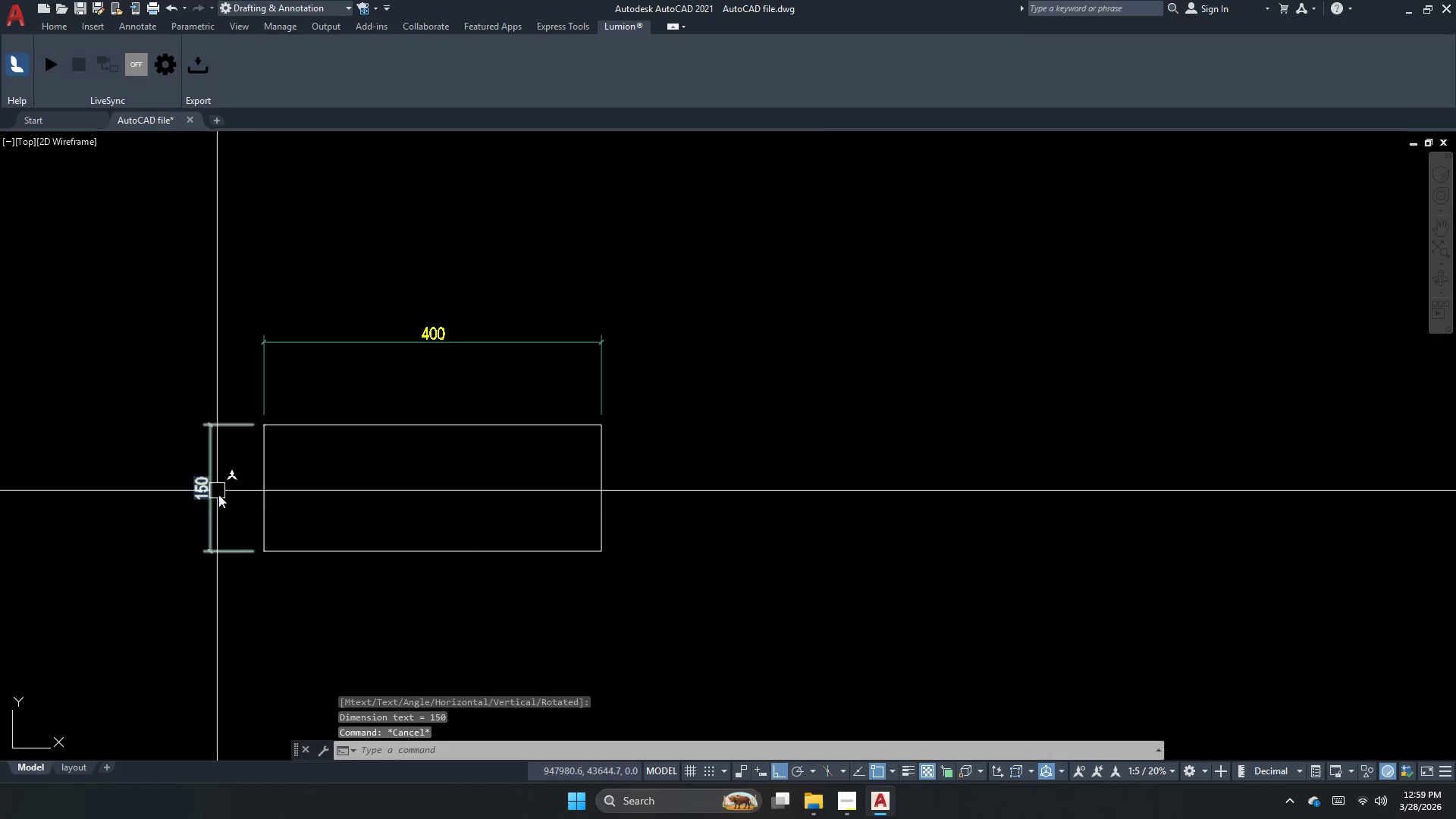 
left_click_drag(start_coordinate=[235, 518], to_coordinate=[216, 518])
 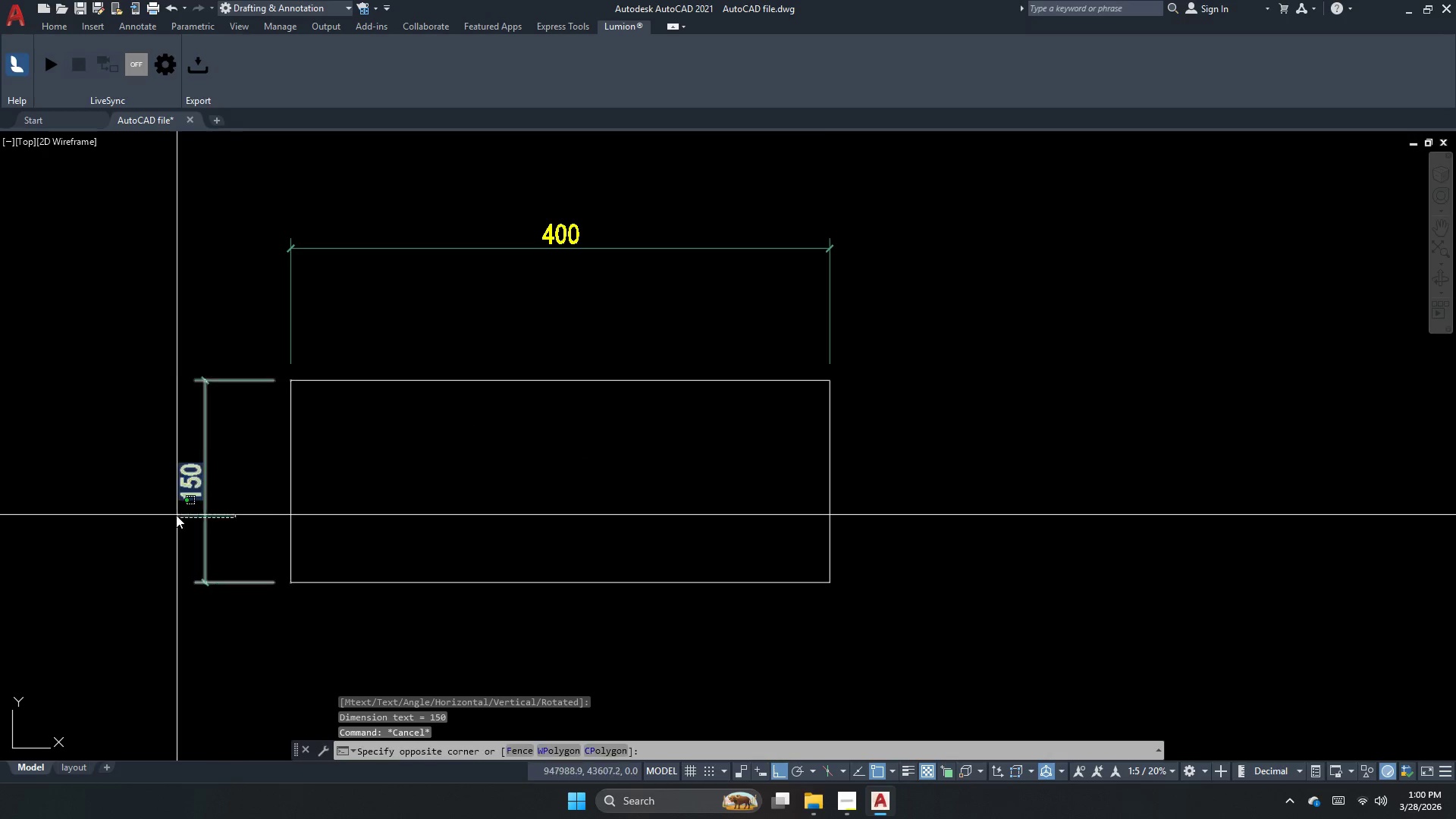 
scroll: coordinate [219, 500], scroll_direction: up, amount: 1.0
 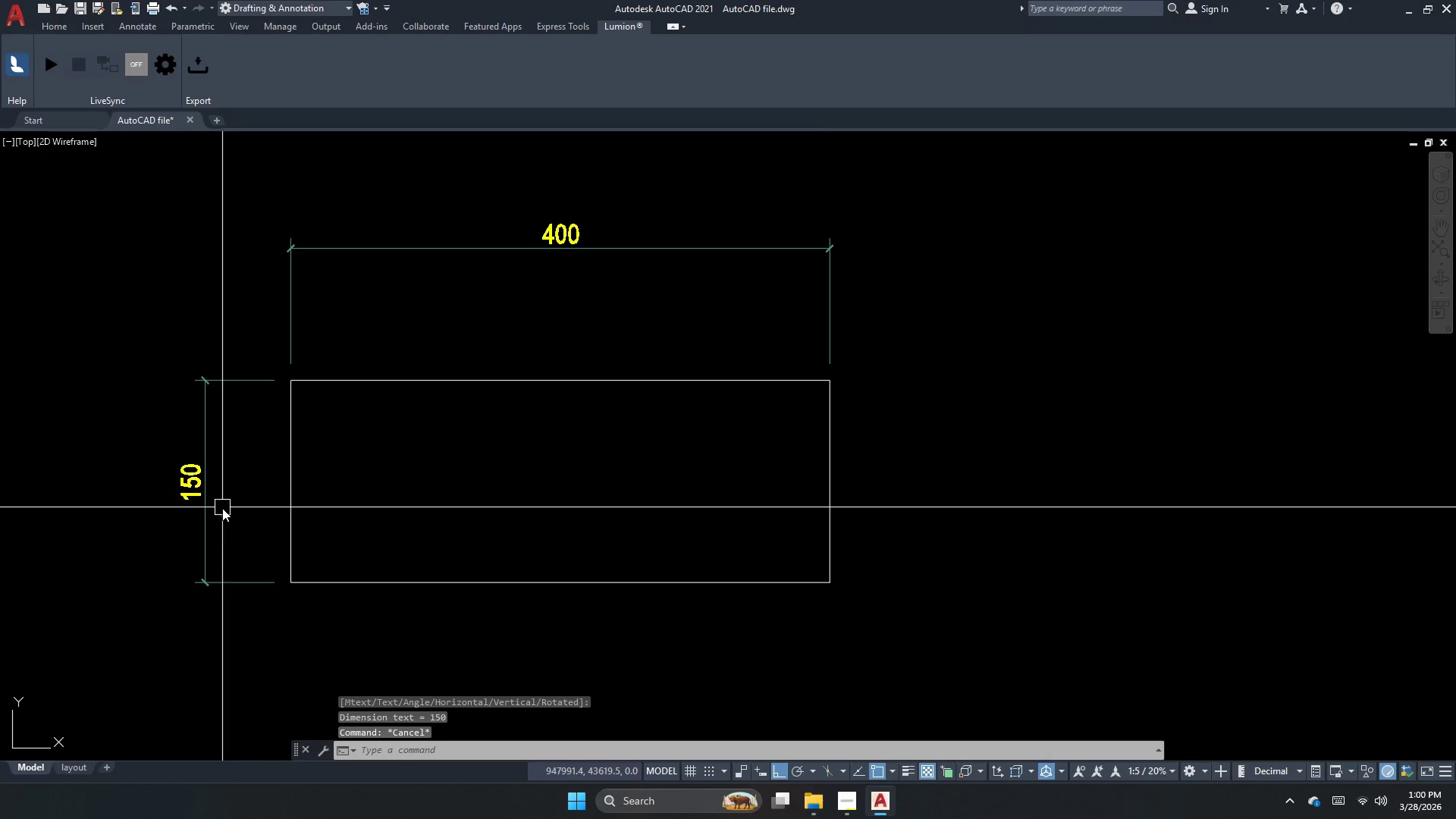 
double_click([176, 515])
 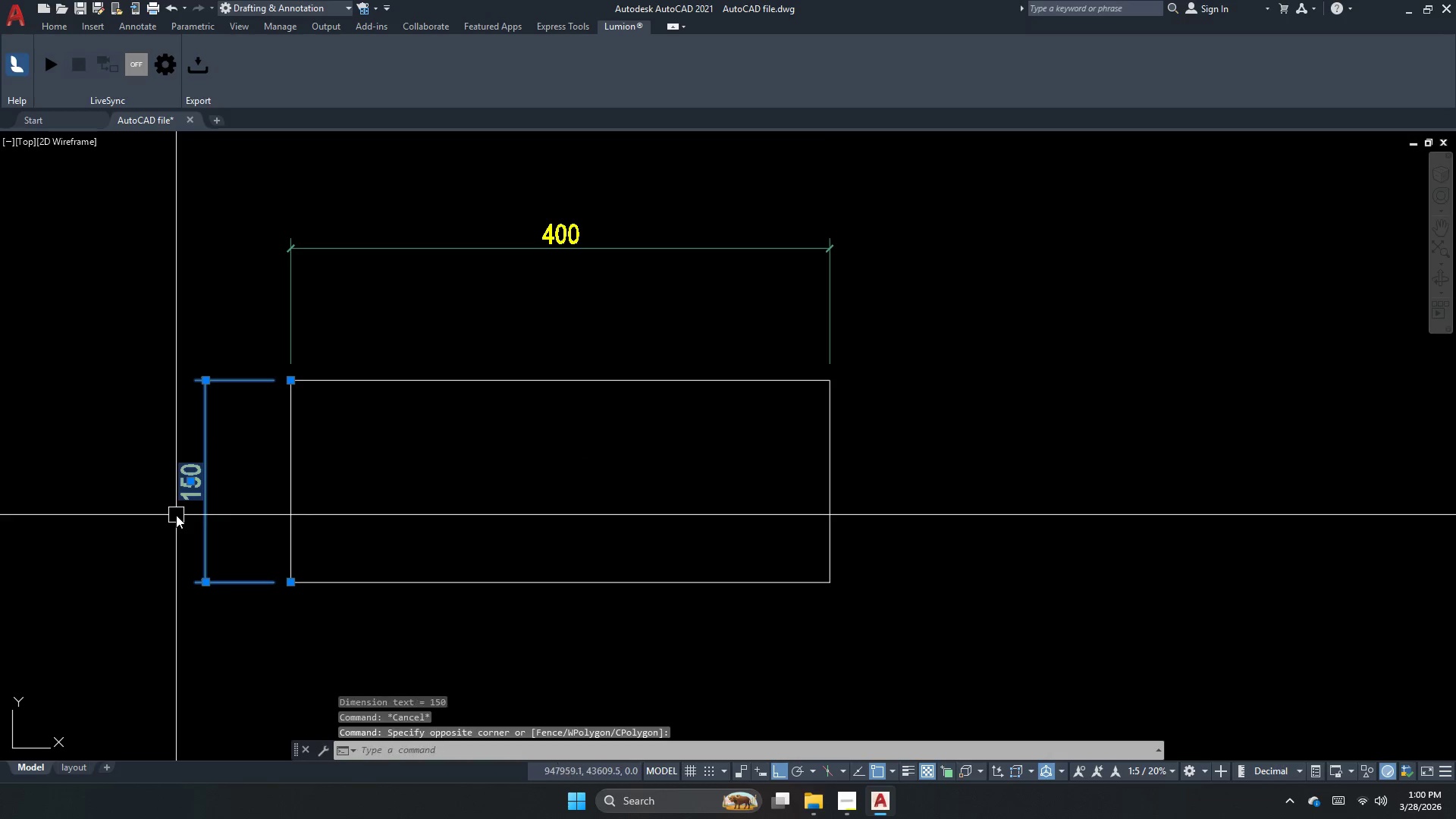 
key(E)
 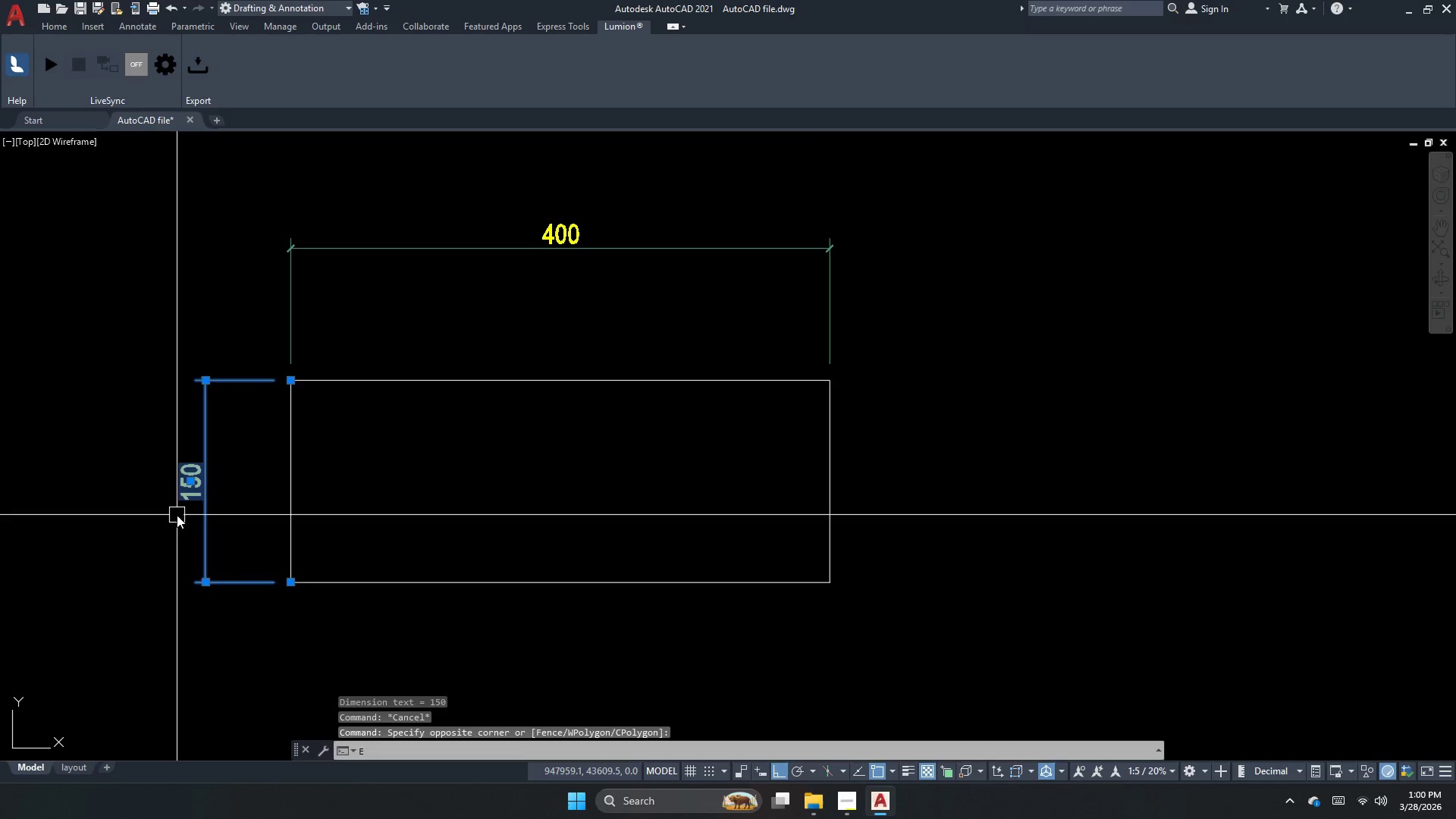 
key(Space)
 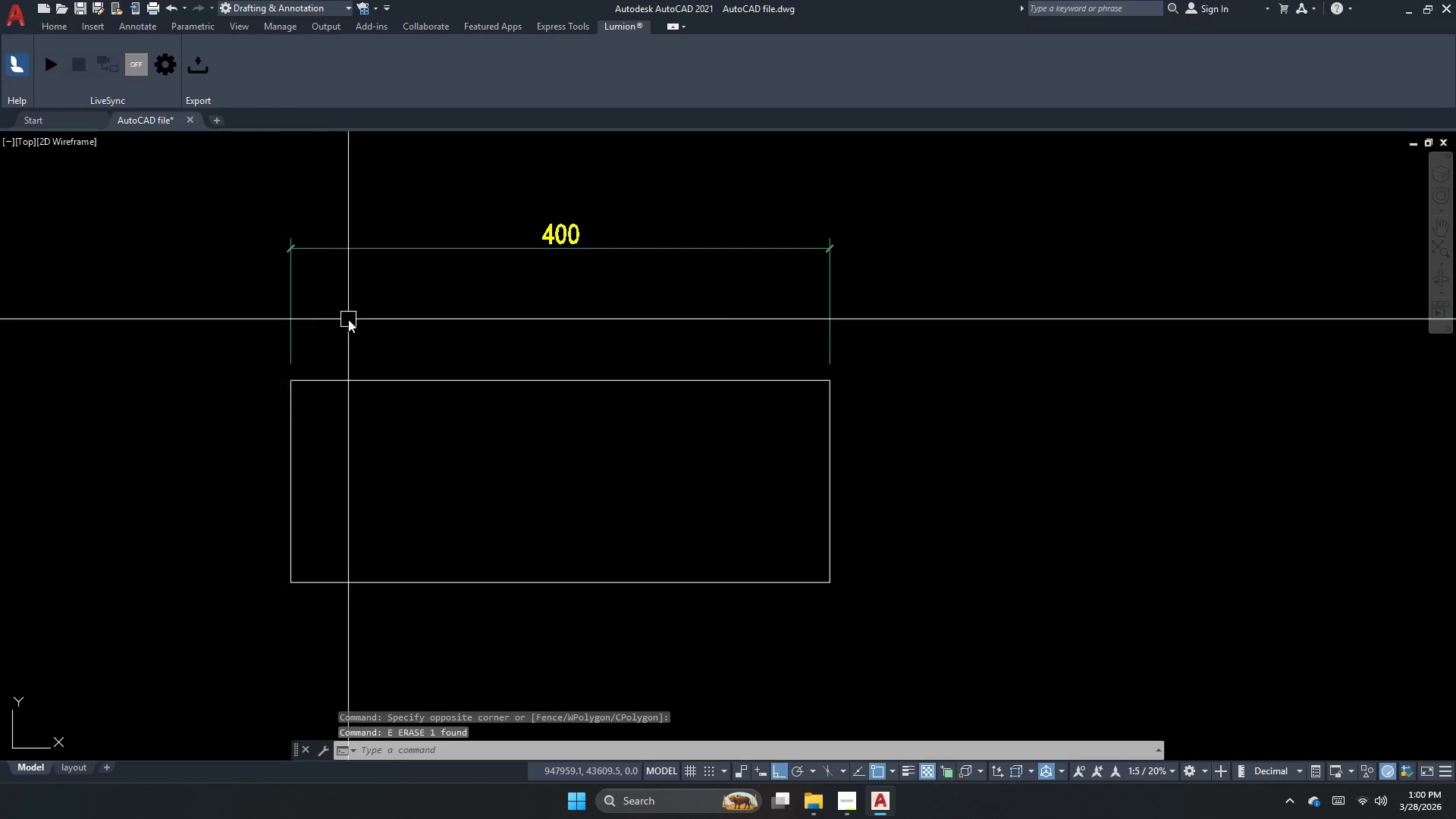 
left_click_drag(start_coordinate=[349, 319], to_coordinate=[332, 319])
 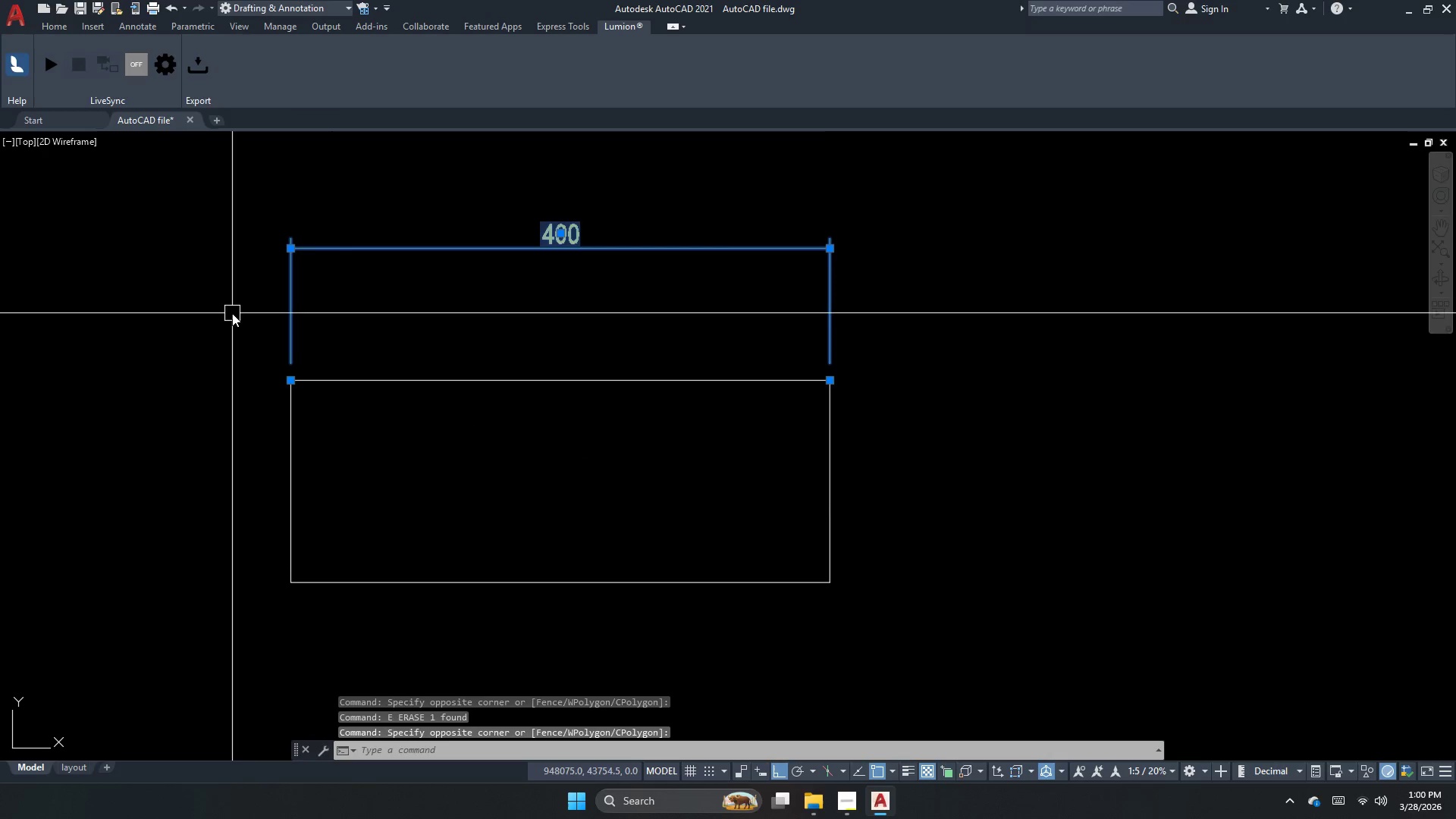 
key(Space)